 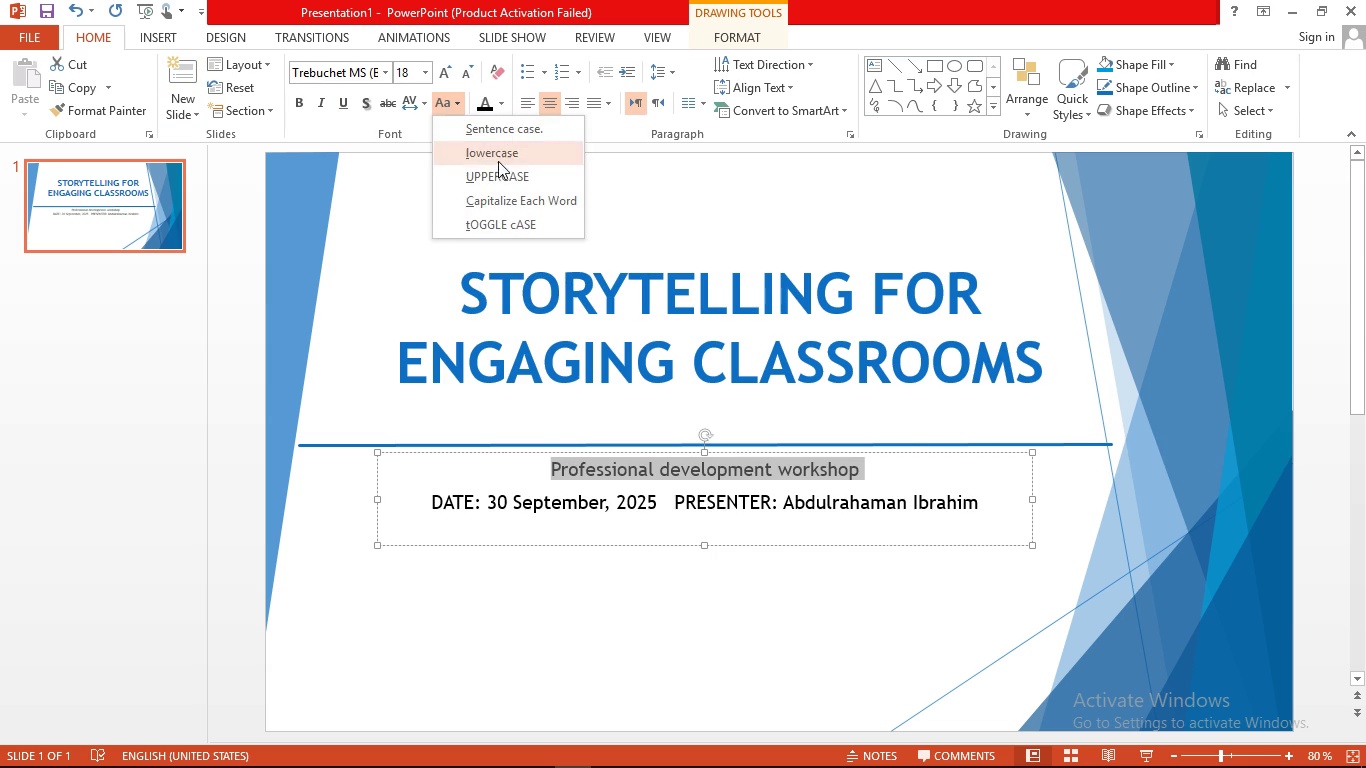 
left_click([488, 172])
 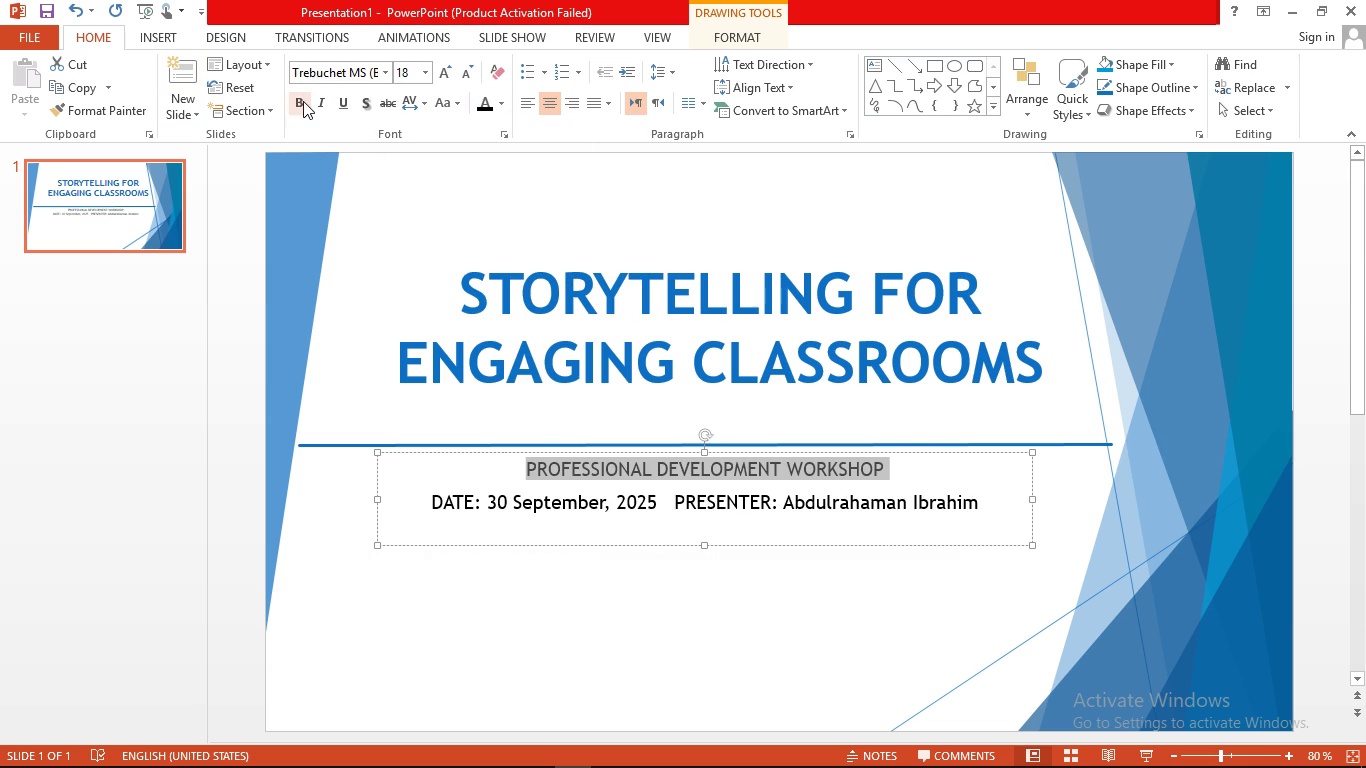 
left_click([303, 101])
 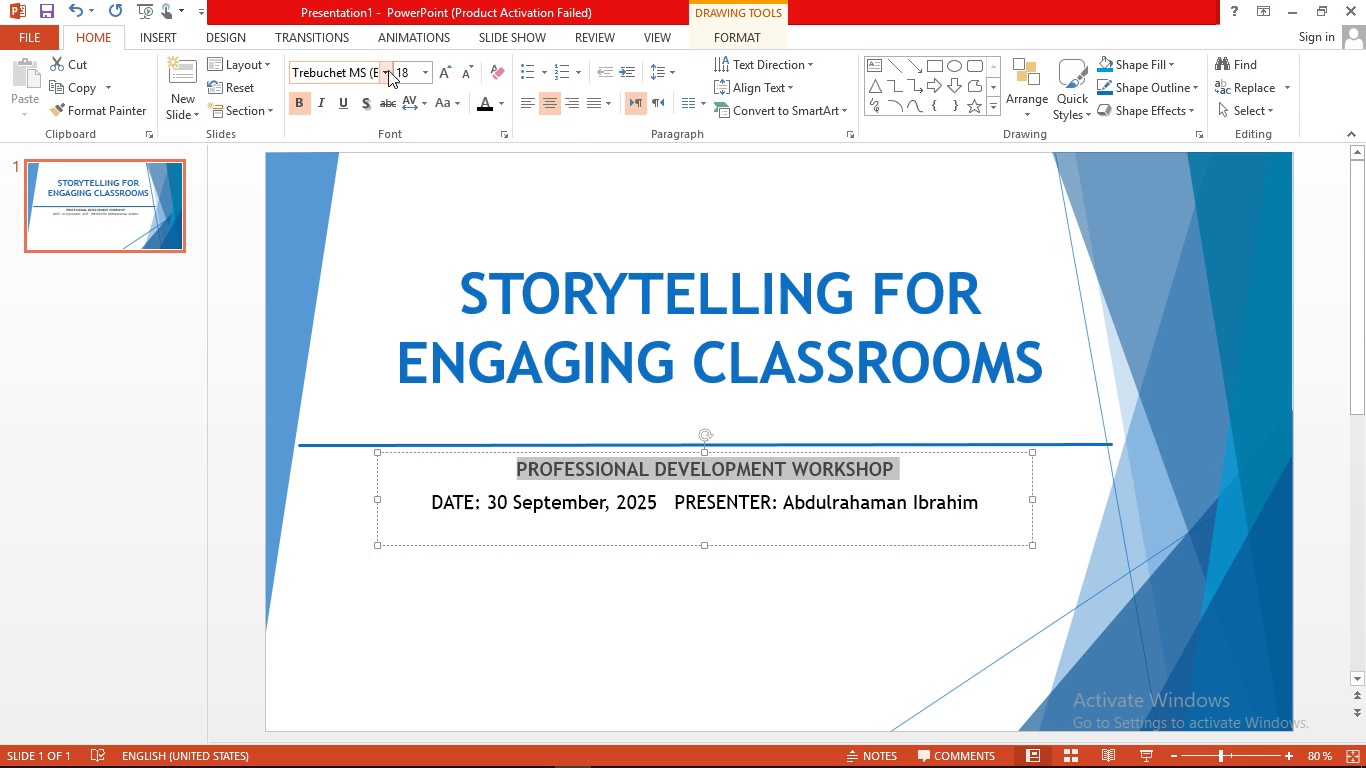 
left_click([388, 69])
 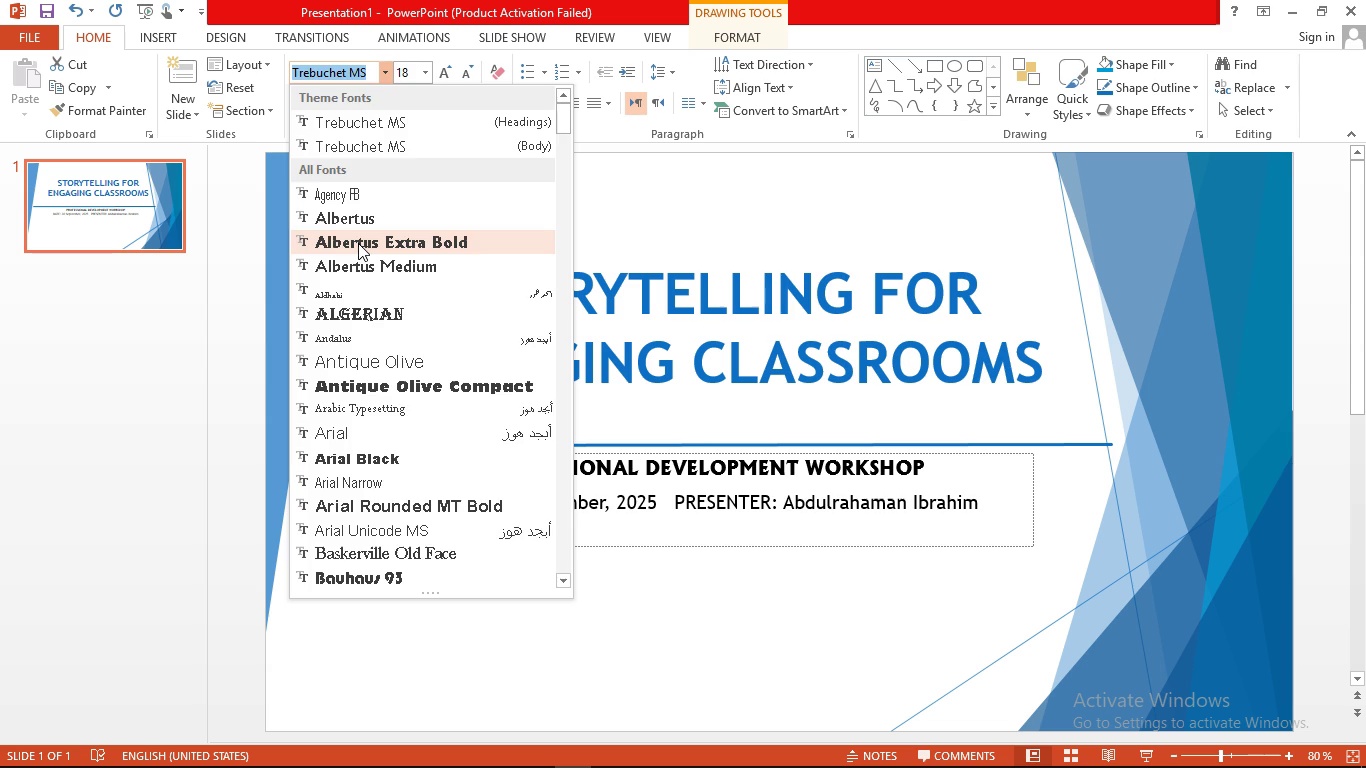 
left_click([358, 243])
 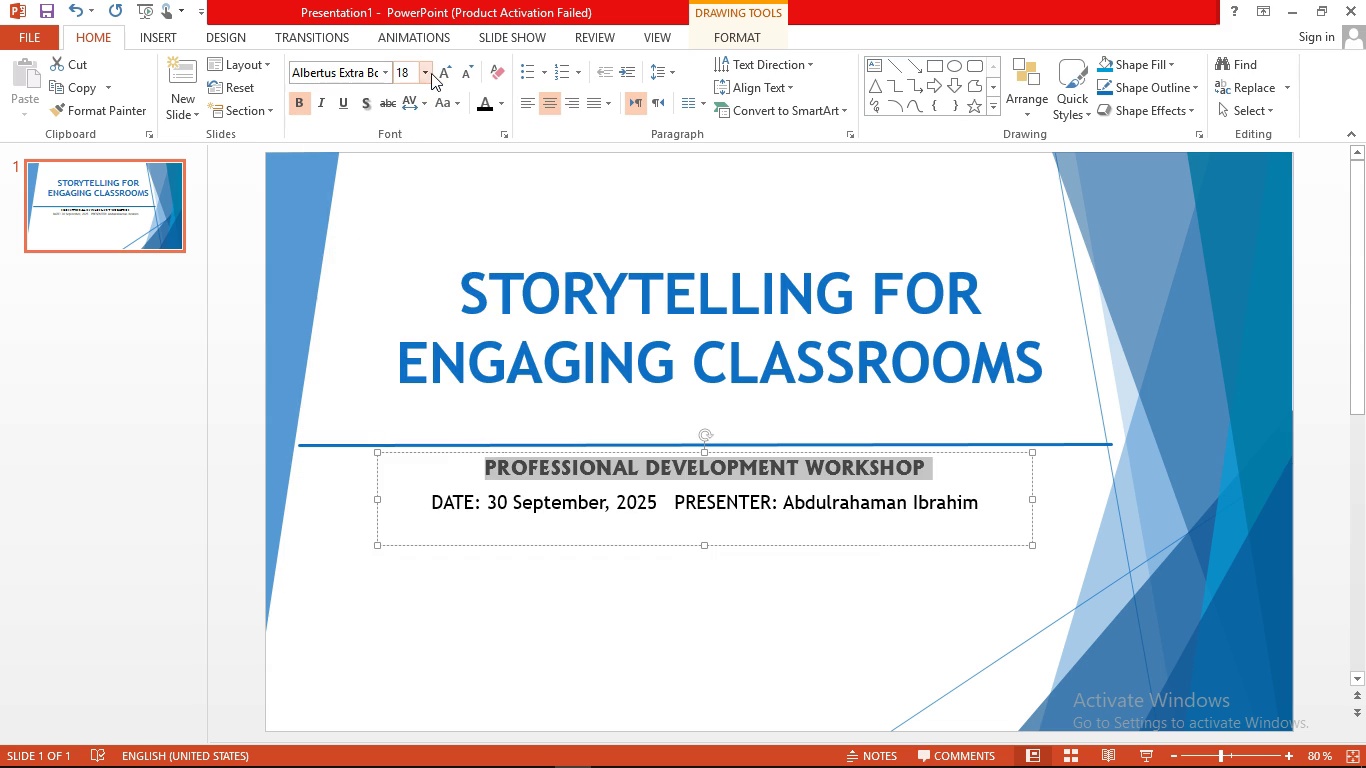 
left_click([431, 73])
 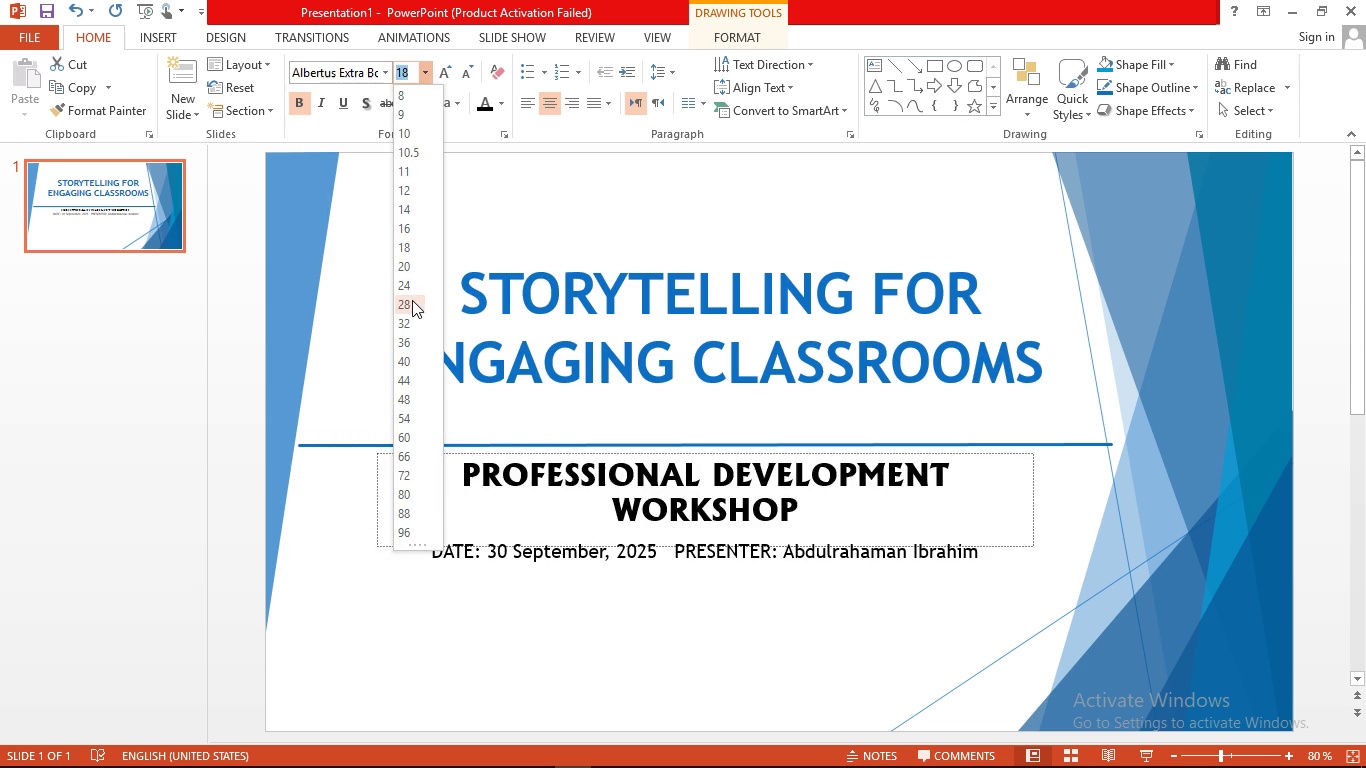 
left_click([412, 300])